 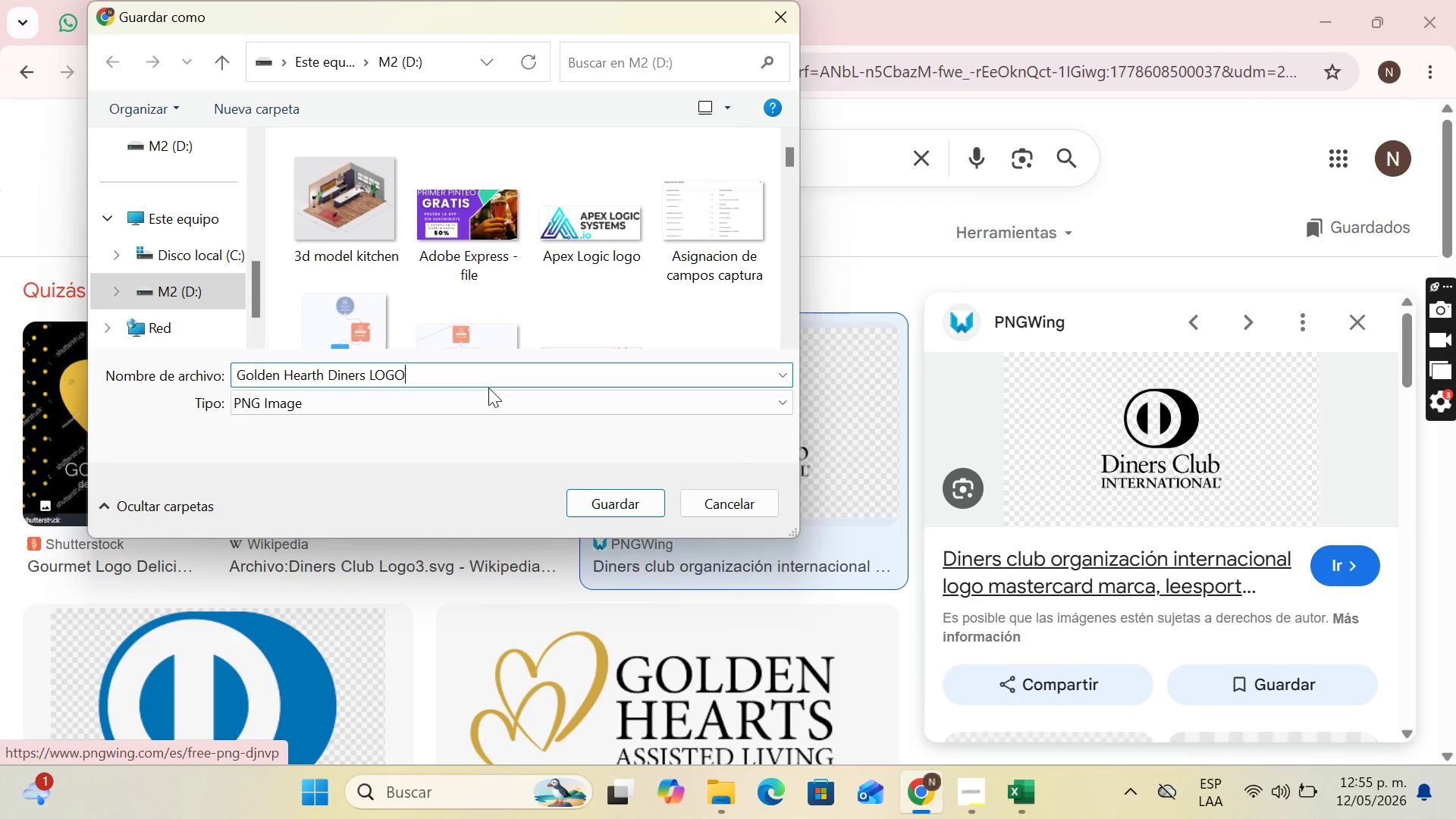 
key(CapsLock)
 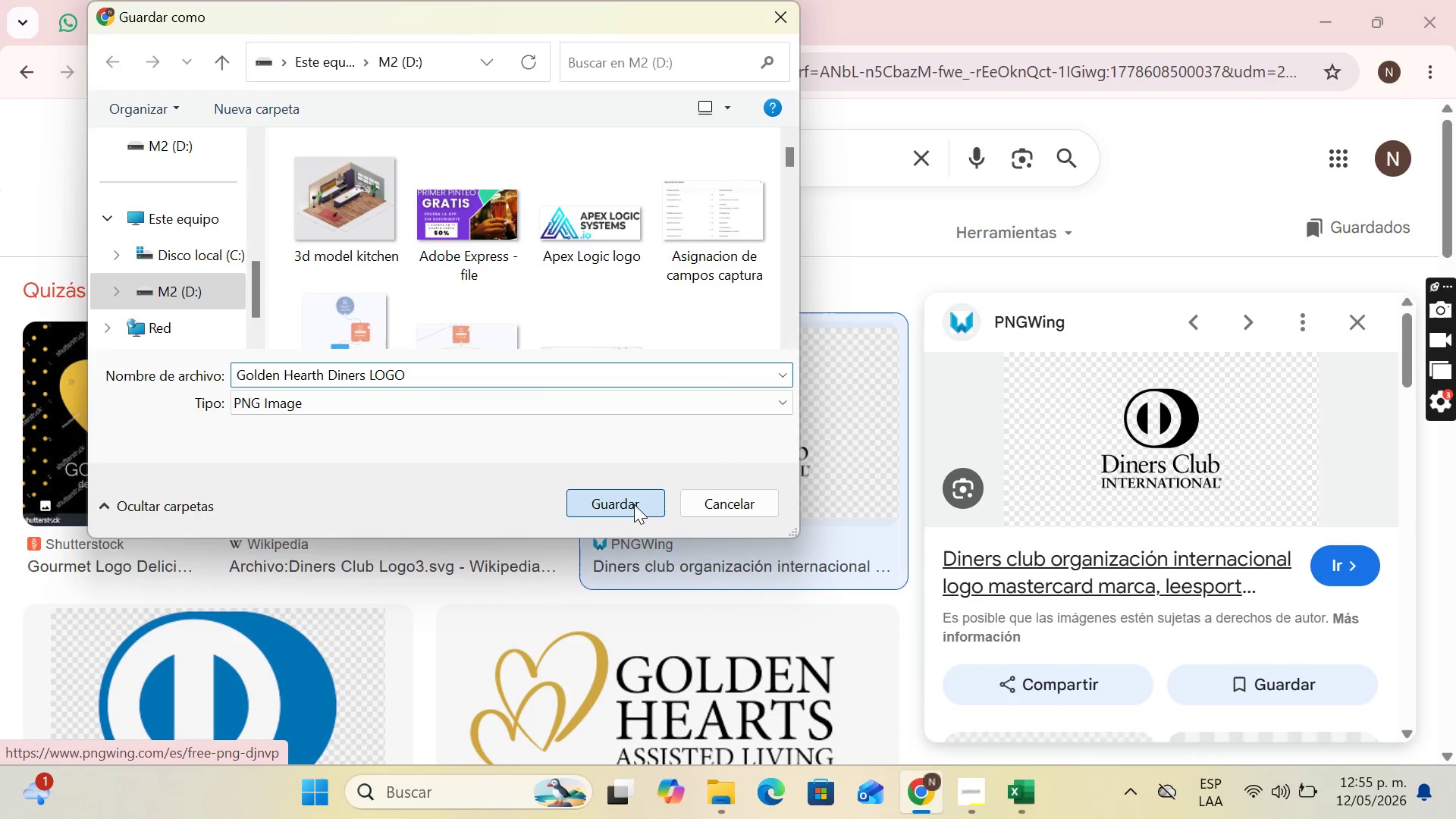 
left_click([634, 504])
 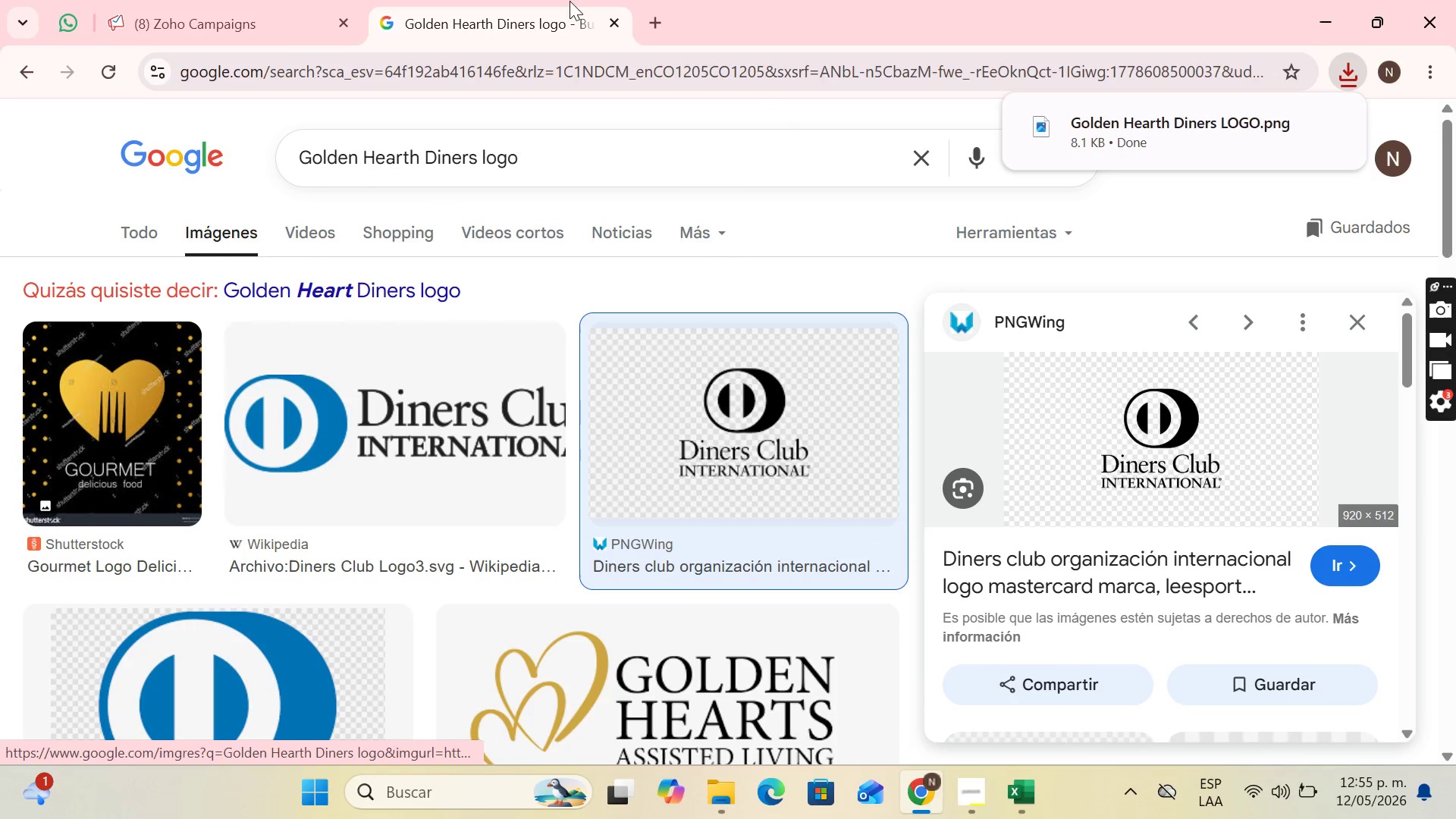 
left_click([209, 0])
 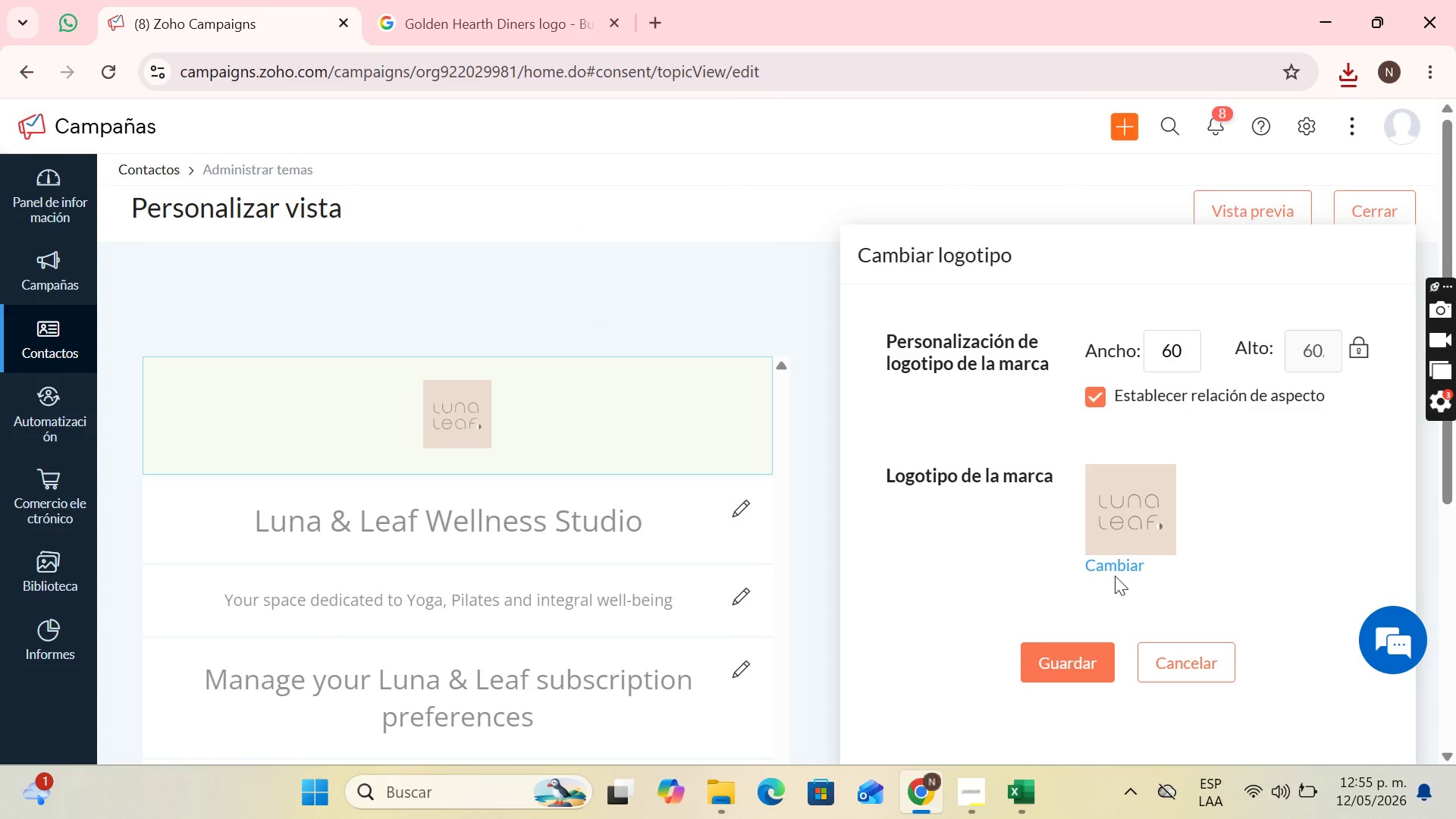 
left_click([1118, 570])
 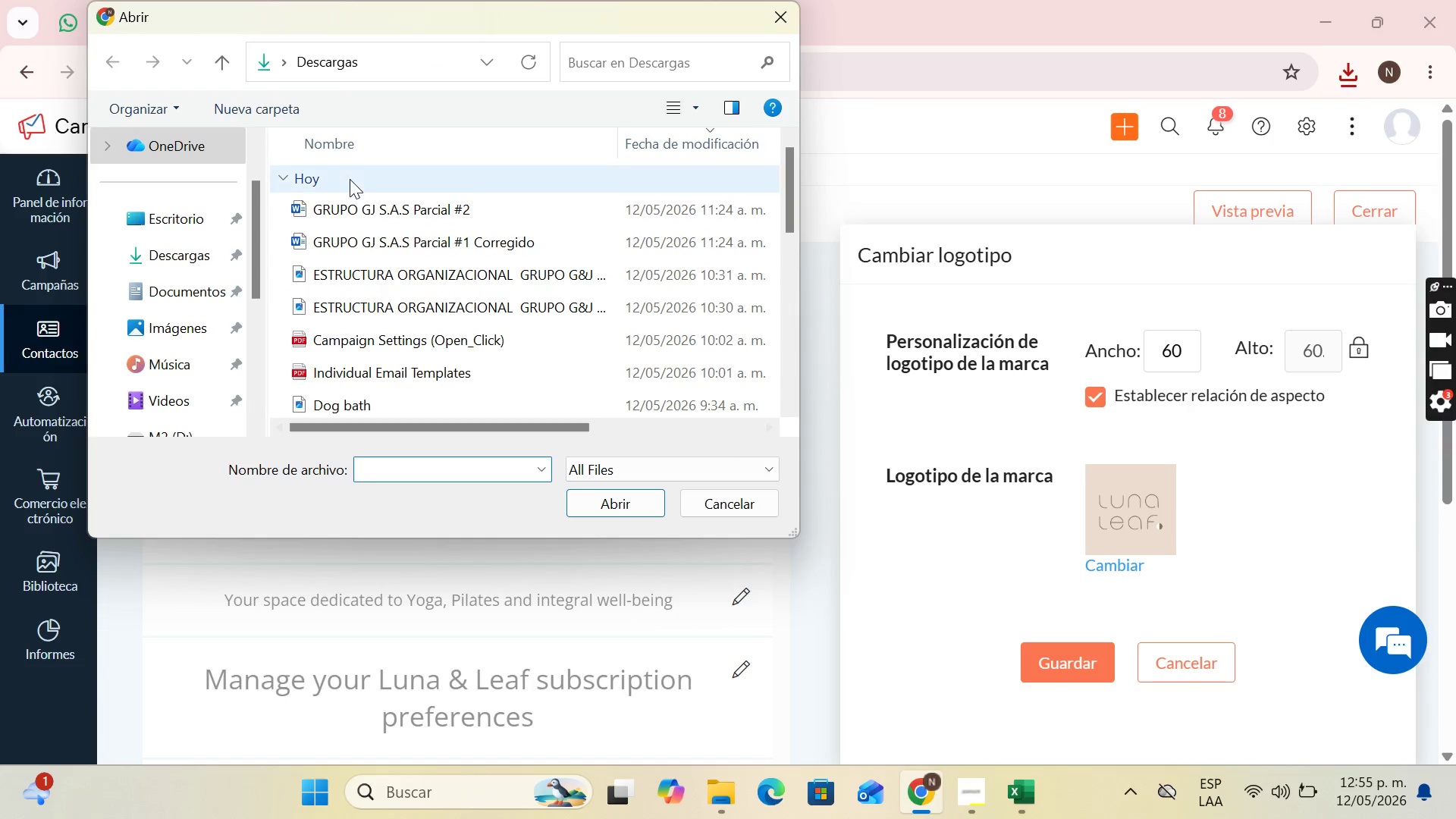 
scroll: coordinate [200, 300], scroll_direction: down, amount: 2.0
 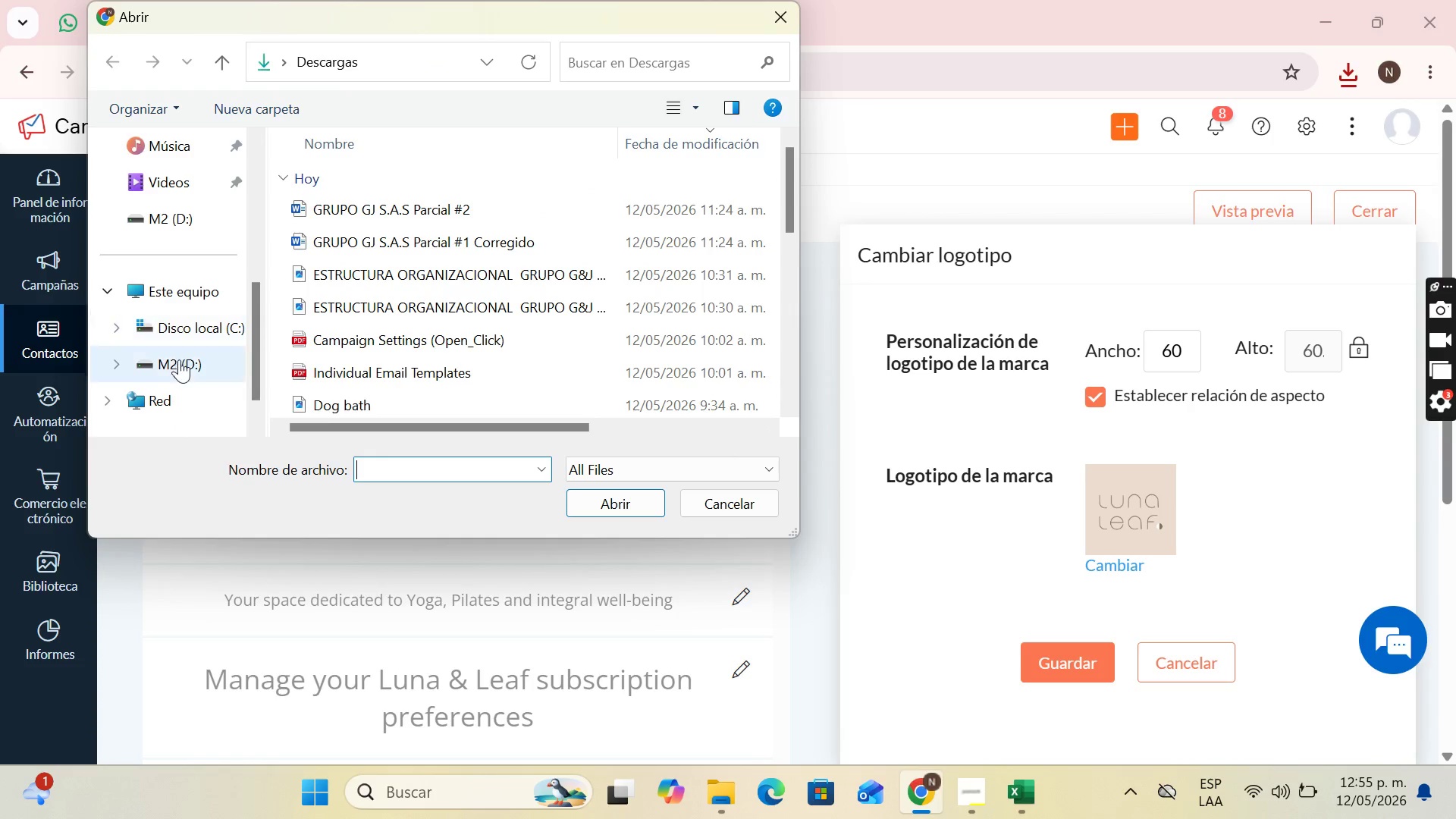 
left_click([179, 362])
 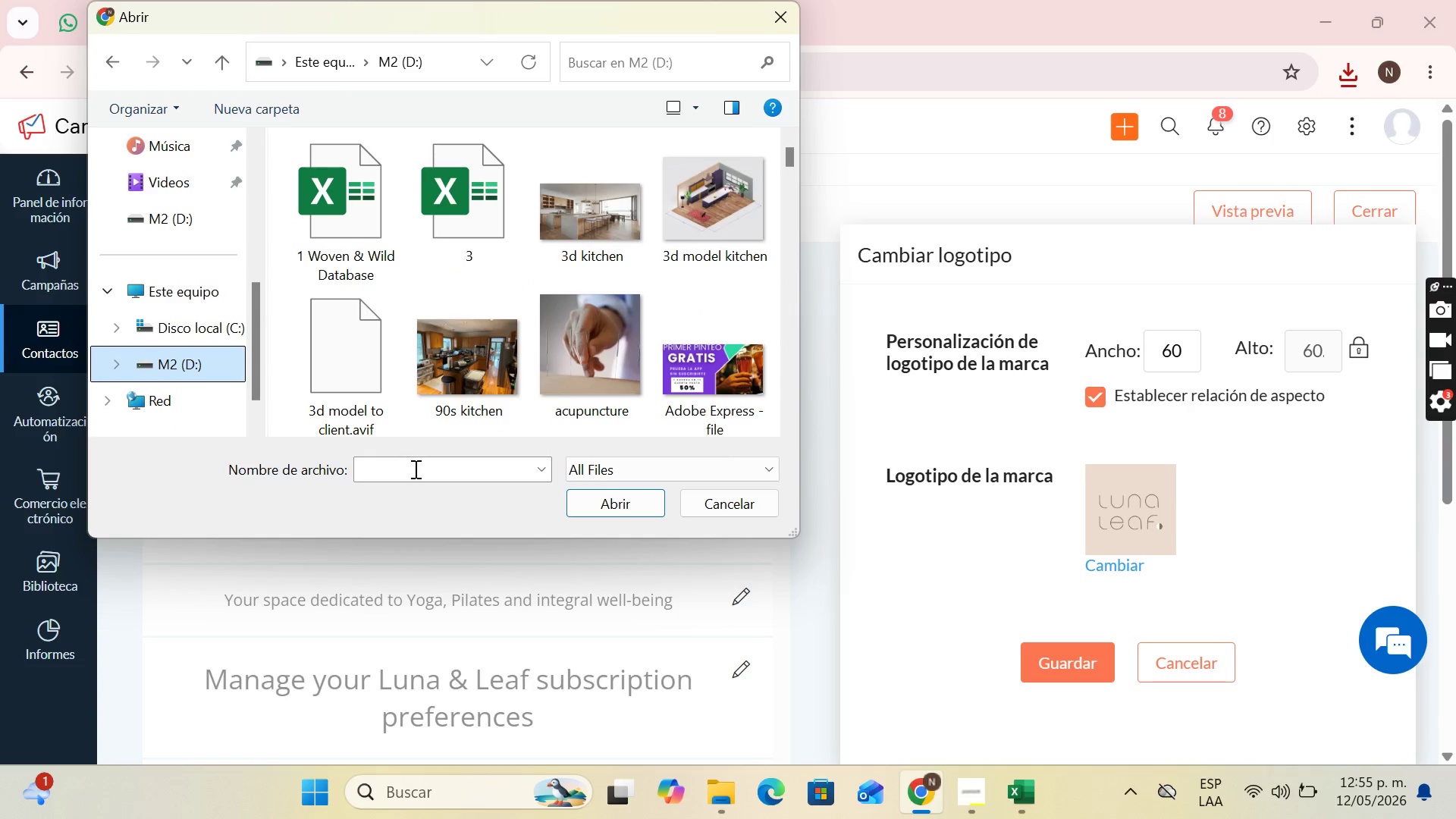 
left_click([414, 470])
 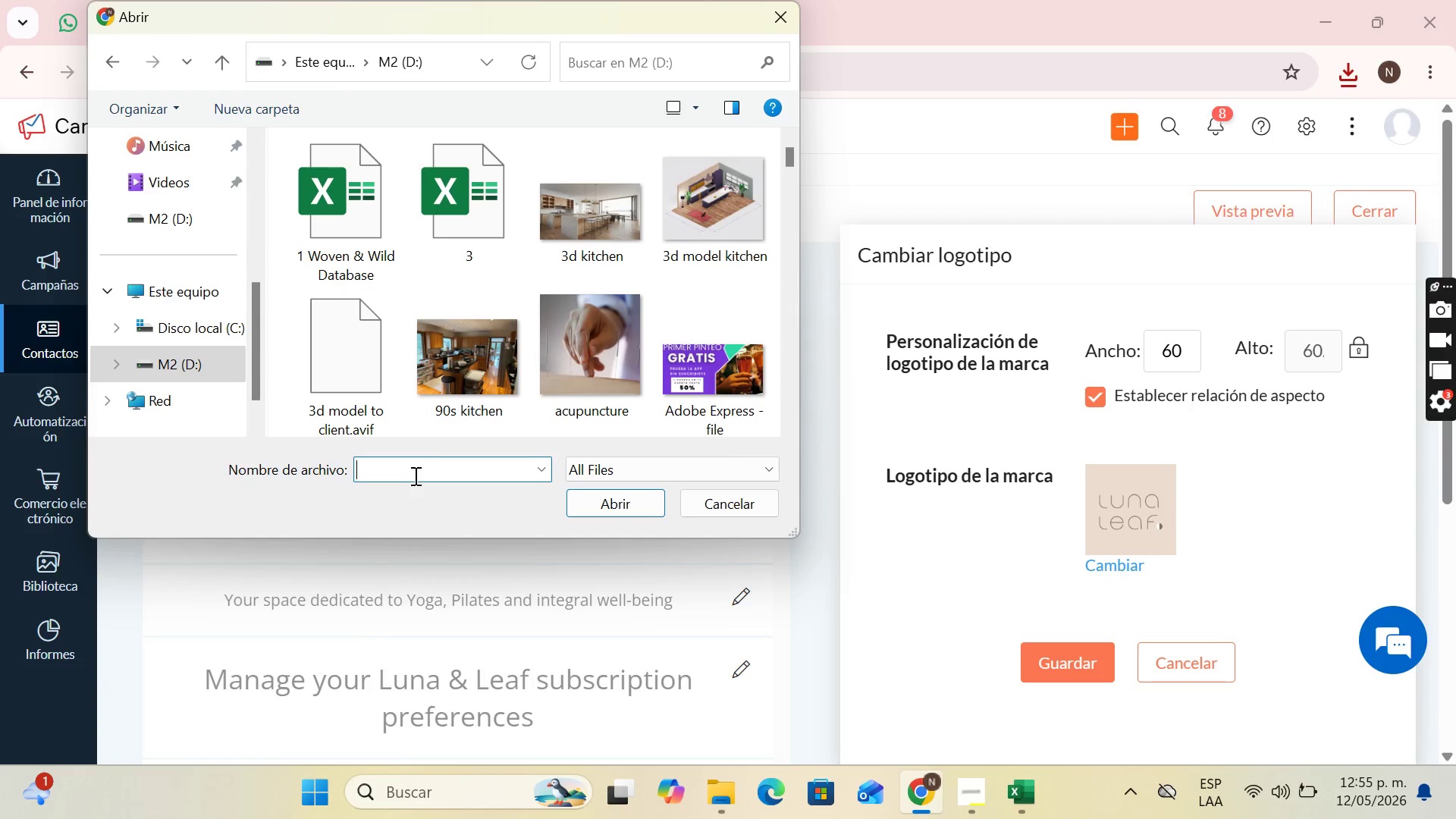 
type(gol)
 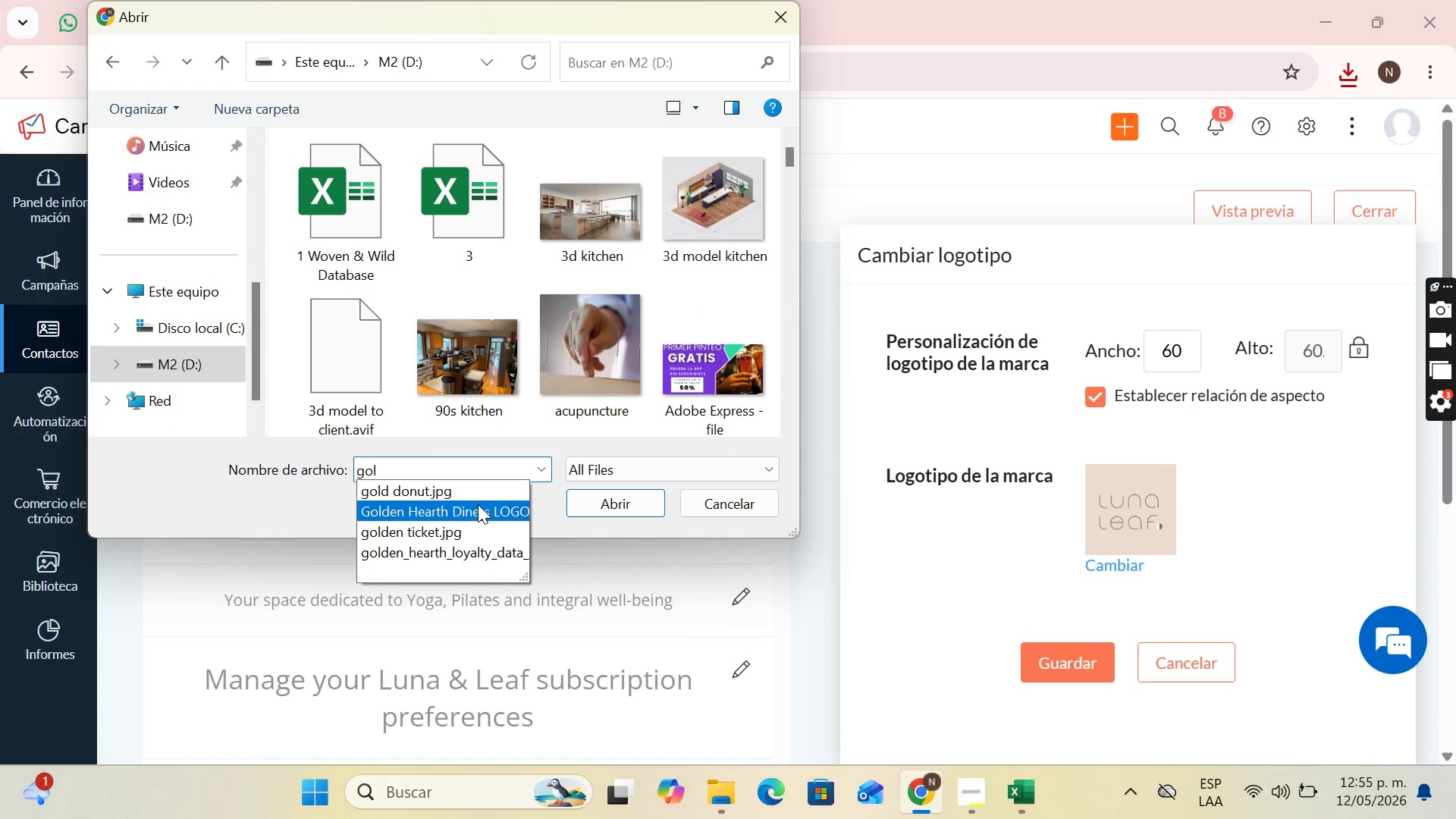 
left_click([480, 511])
 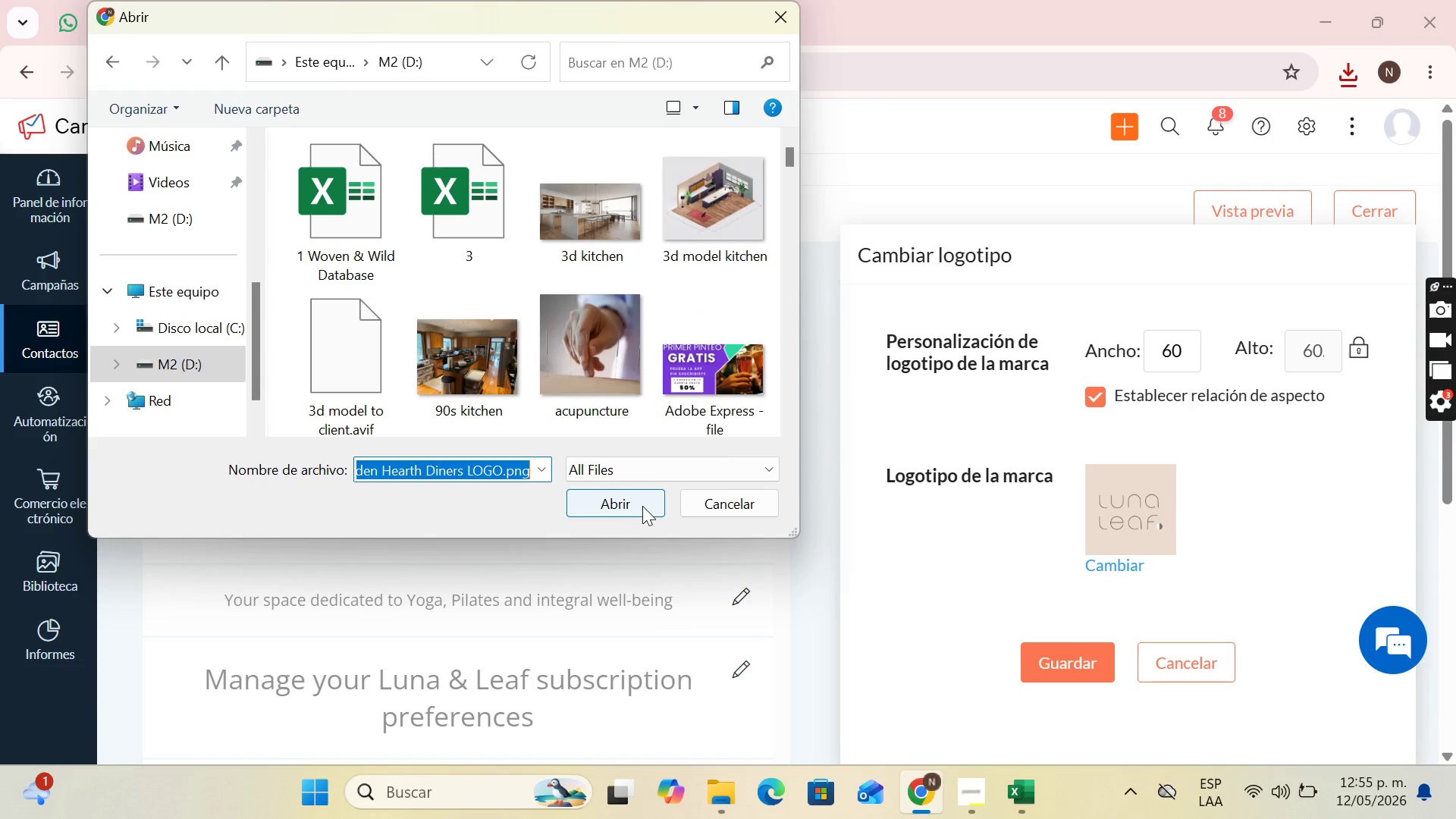 
triple_click([642, 506])
 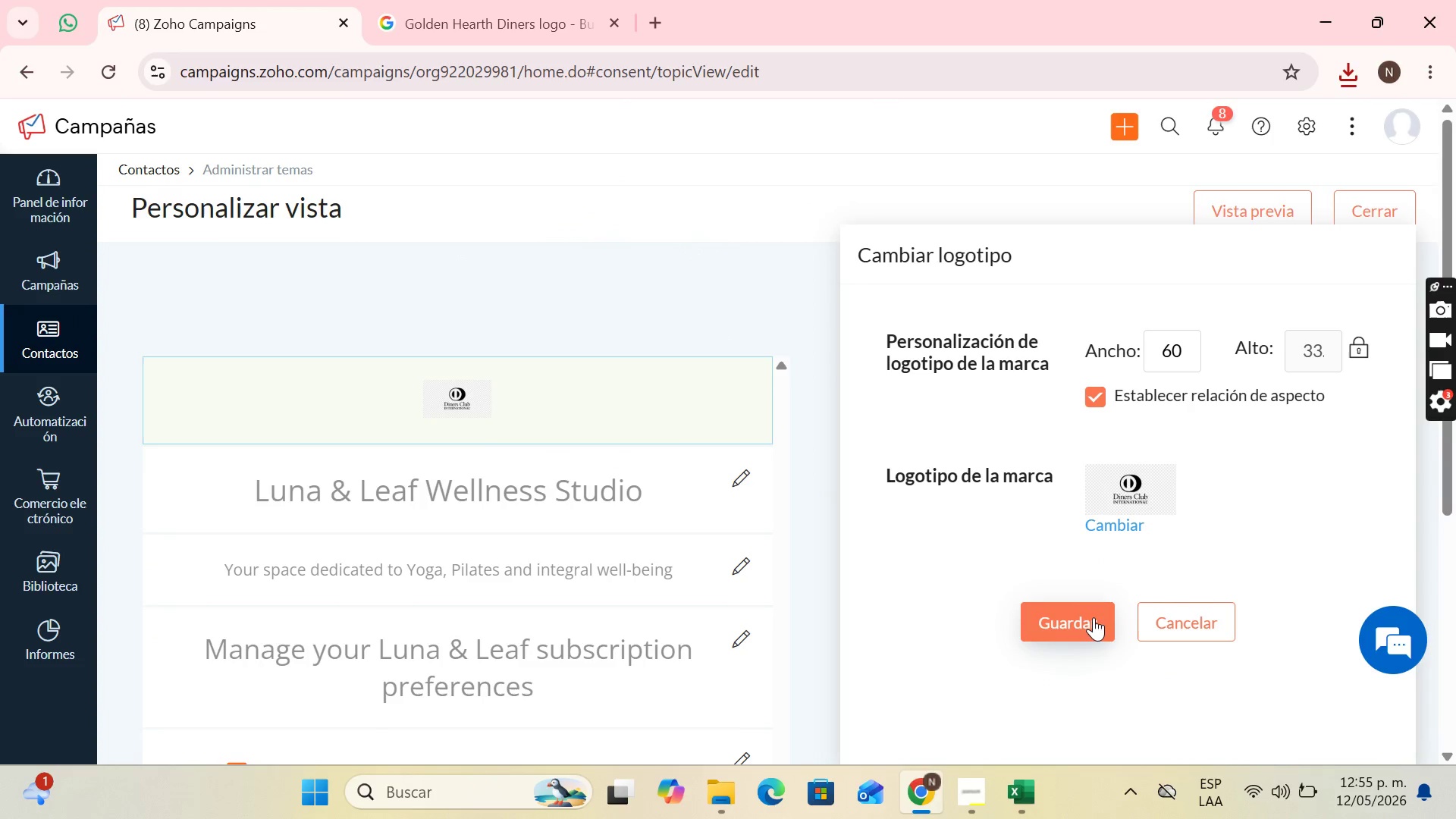 
left_click([1088, 625])
 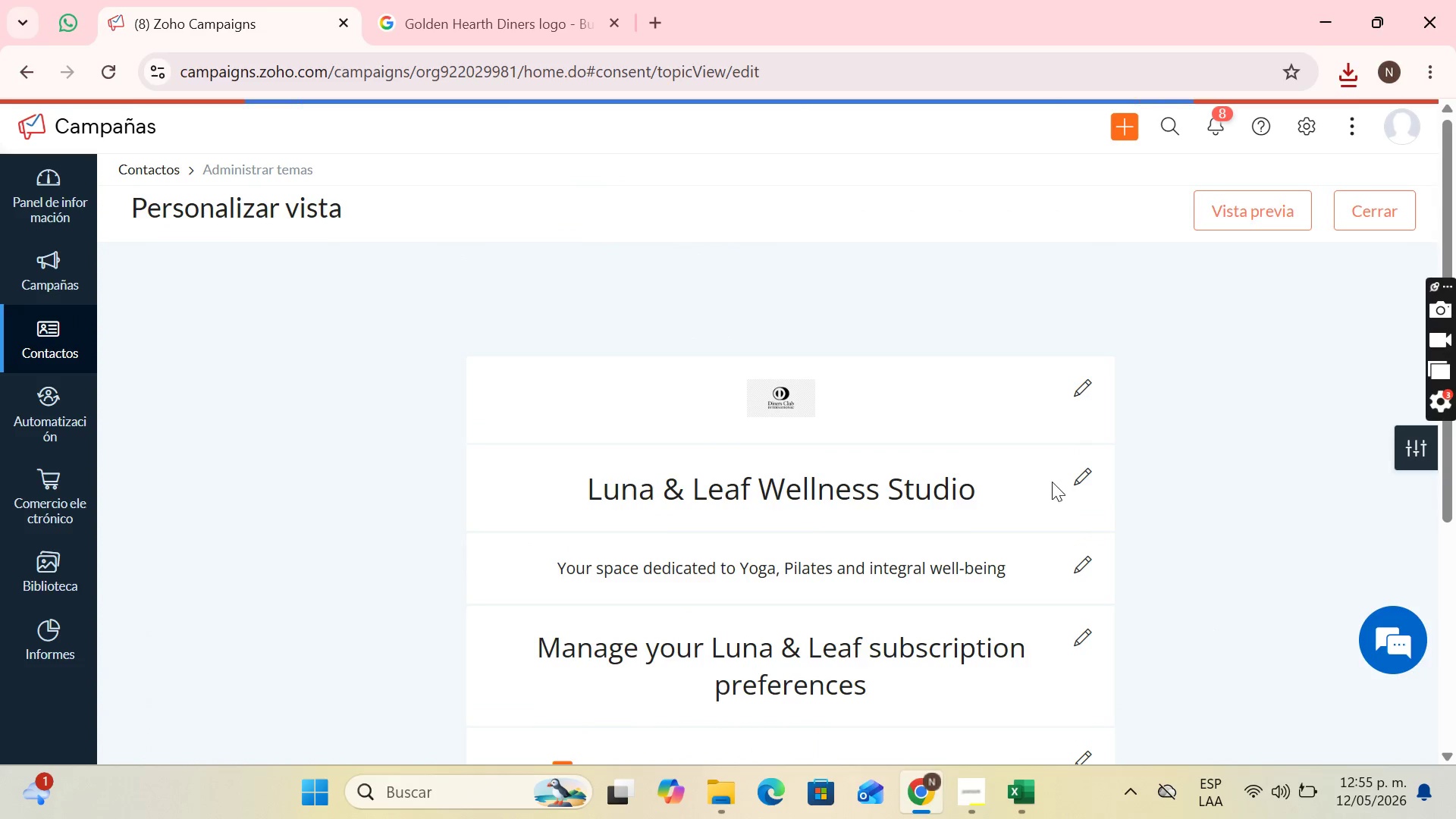 
left_click([1084, 475])
 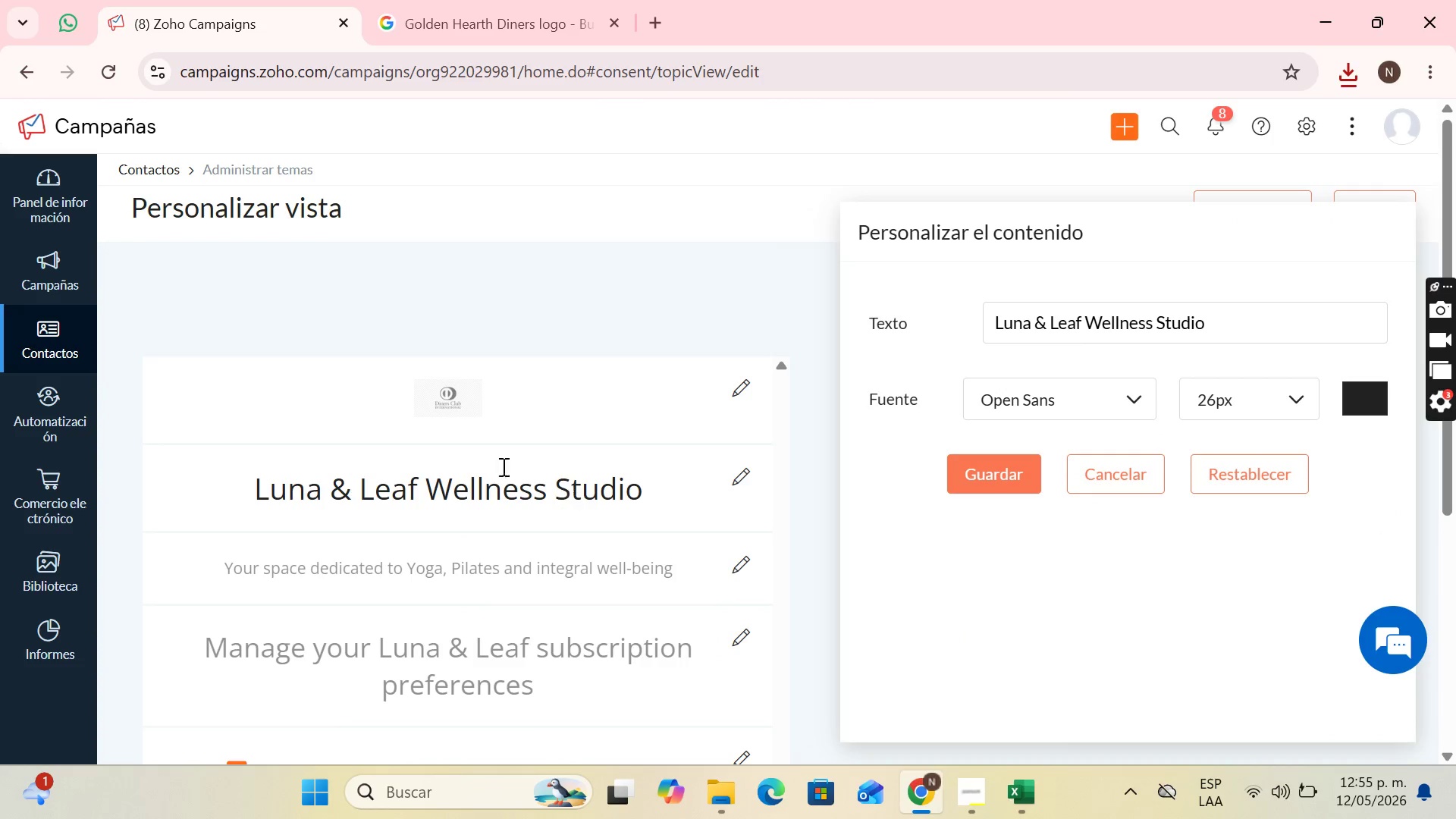 
left_click_drag(start_coordinate=[1276, 318], to_coordinate=[936, 363])
 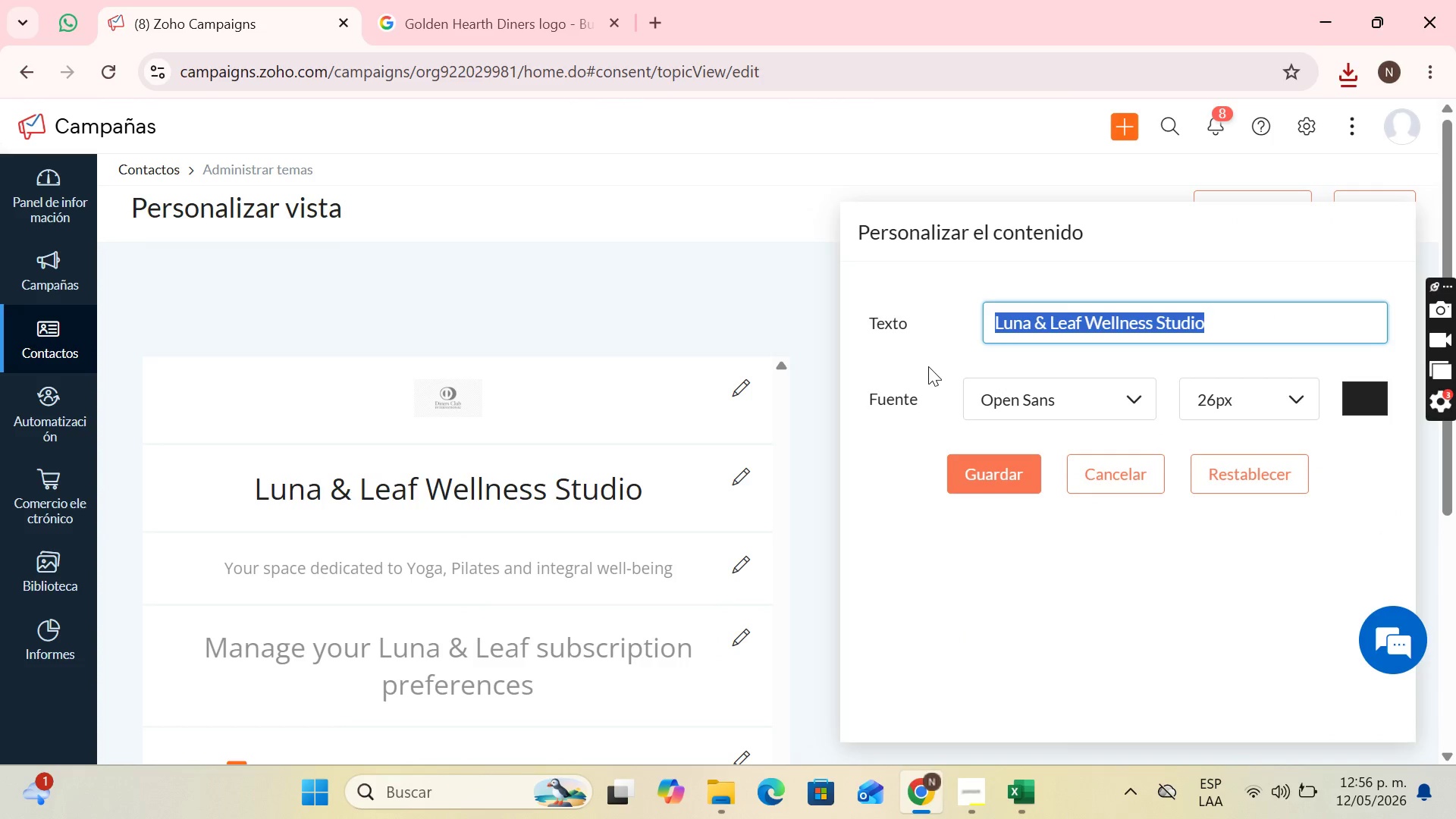 
type(Golden Hart)
key(Backspace)
key(Backspace)
key(Backspace)
type(earth Diners)
 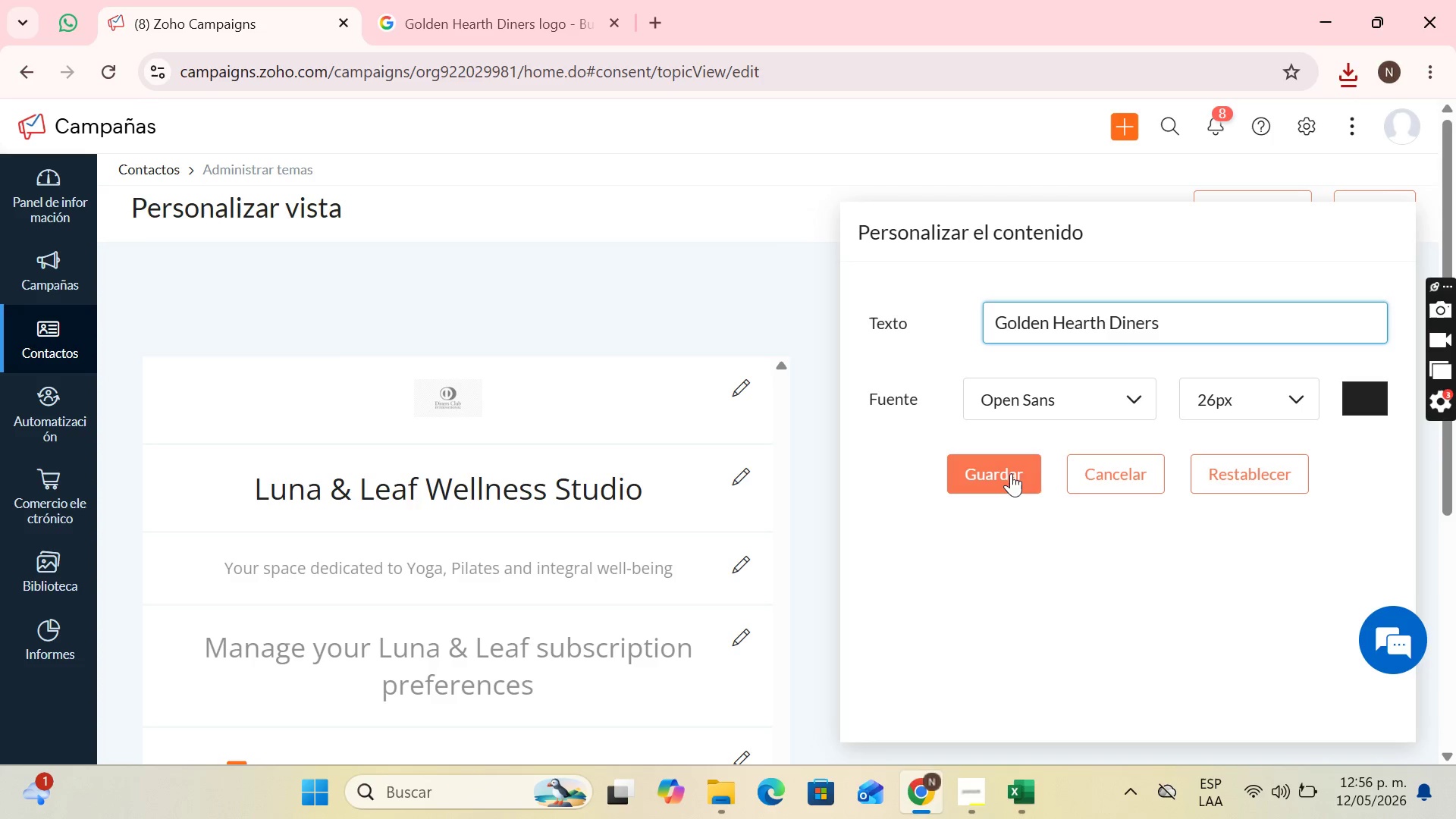 
left_click([1029, 481])
 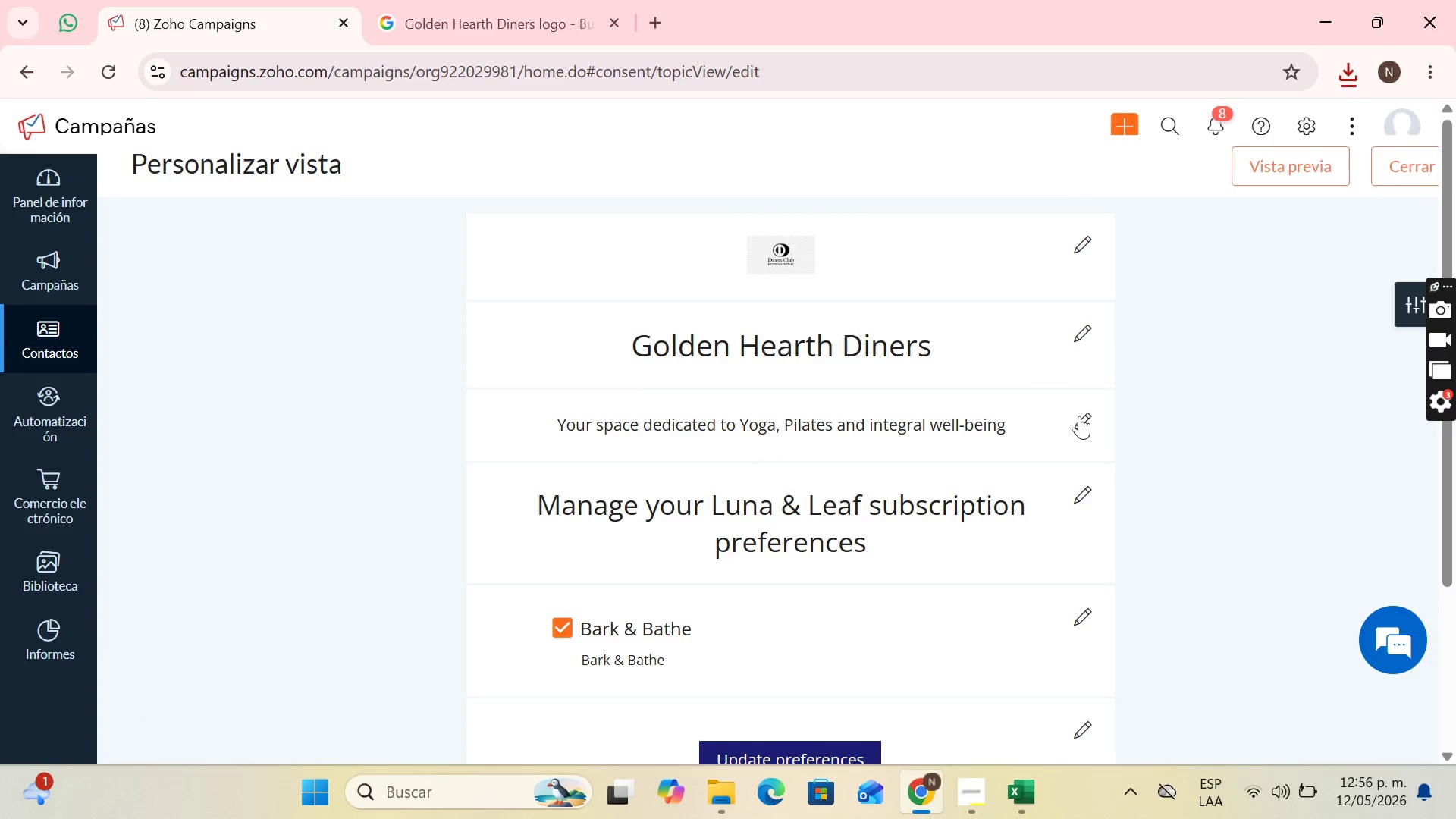 
left_click([1079, 416])